 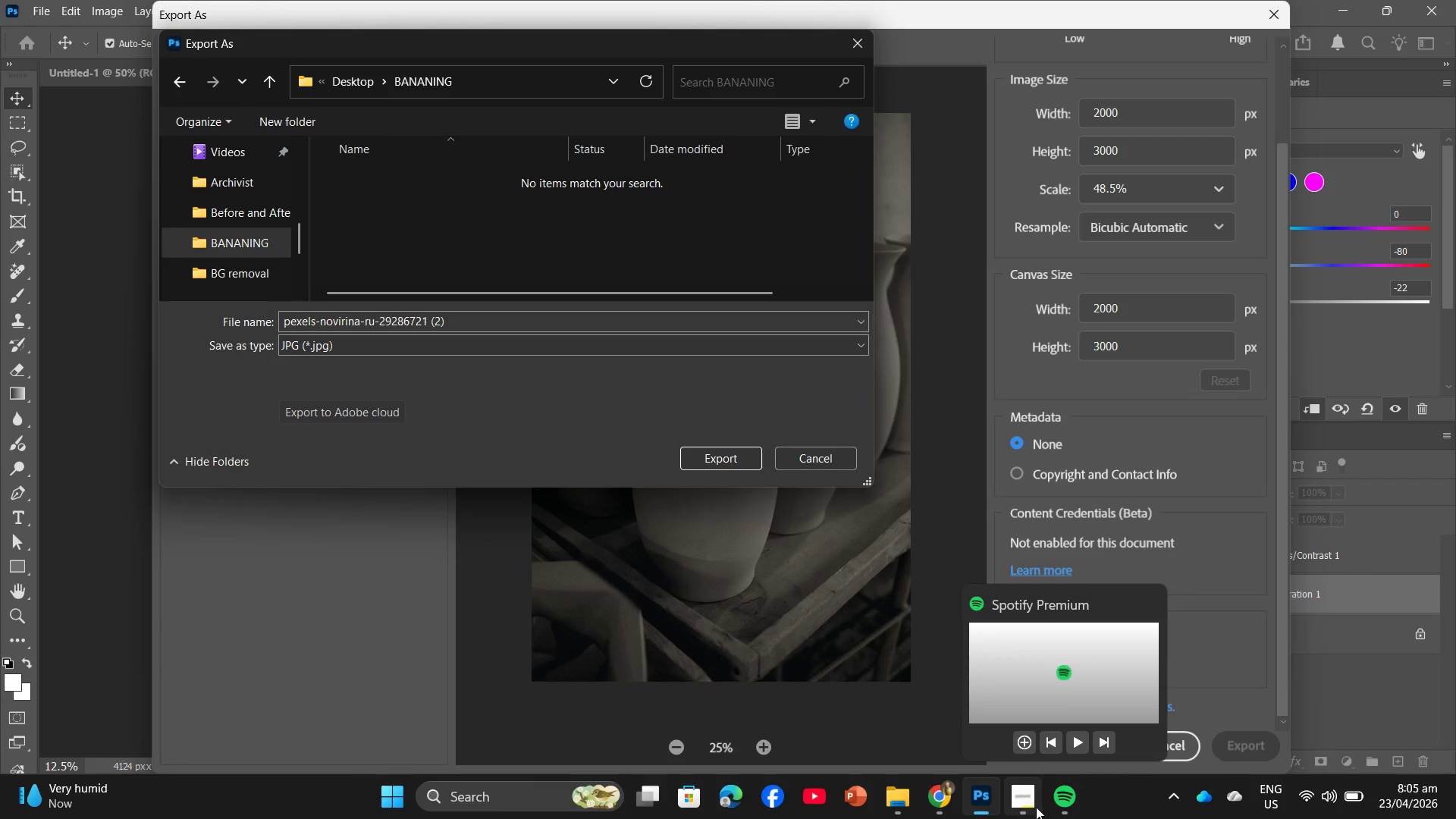 
left_click([933, 788])
 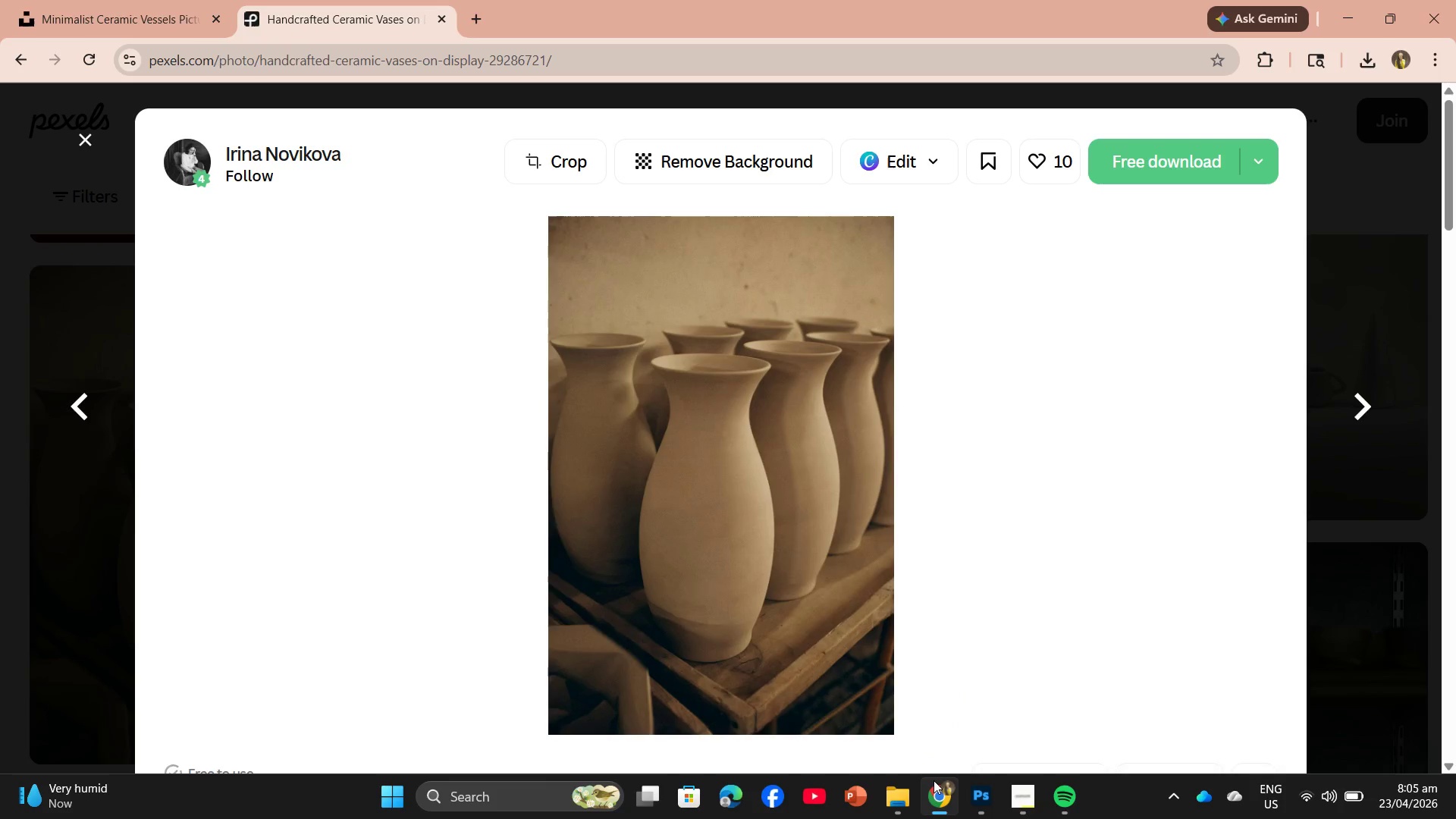 
scroll: coordinate [951, 617], scroll_direction: down, amount: 4.0
 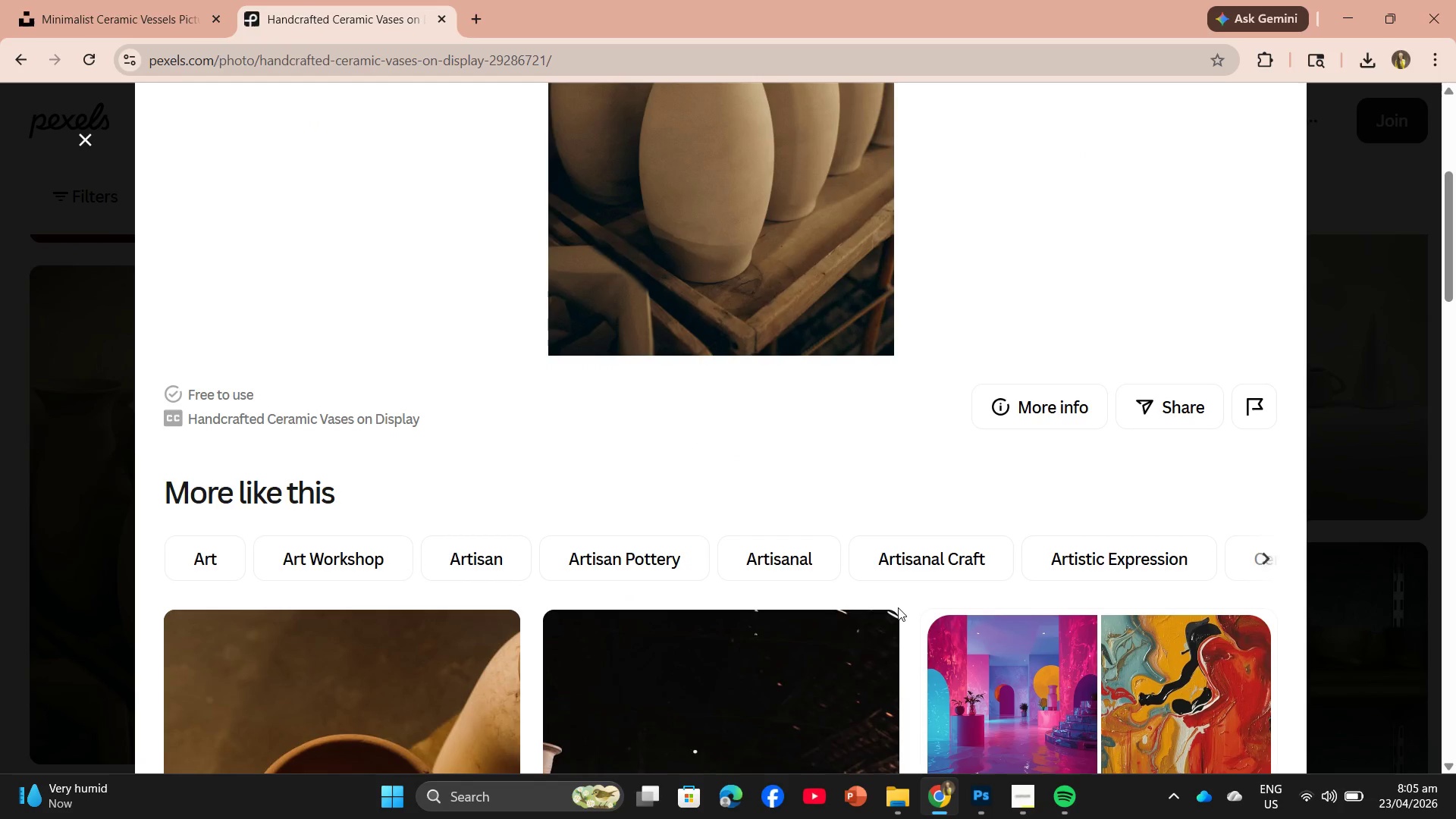 
scroll: coordinate [663, 460], scroll_direction: up, amount: 6.0
 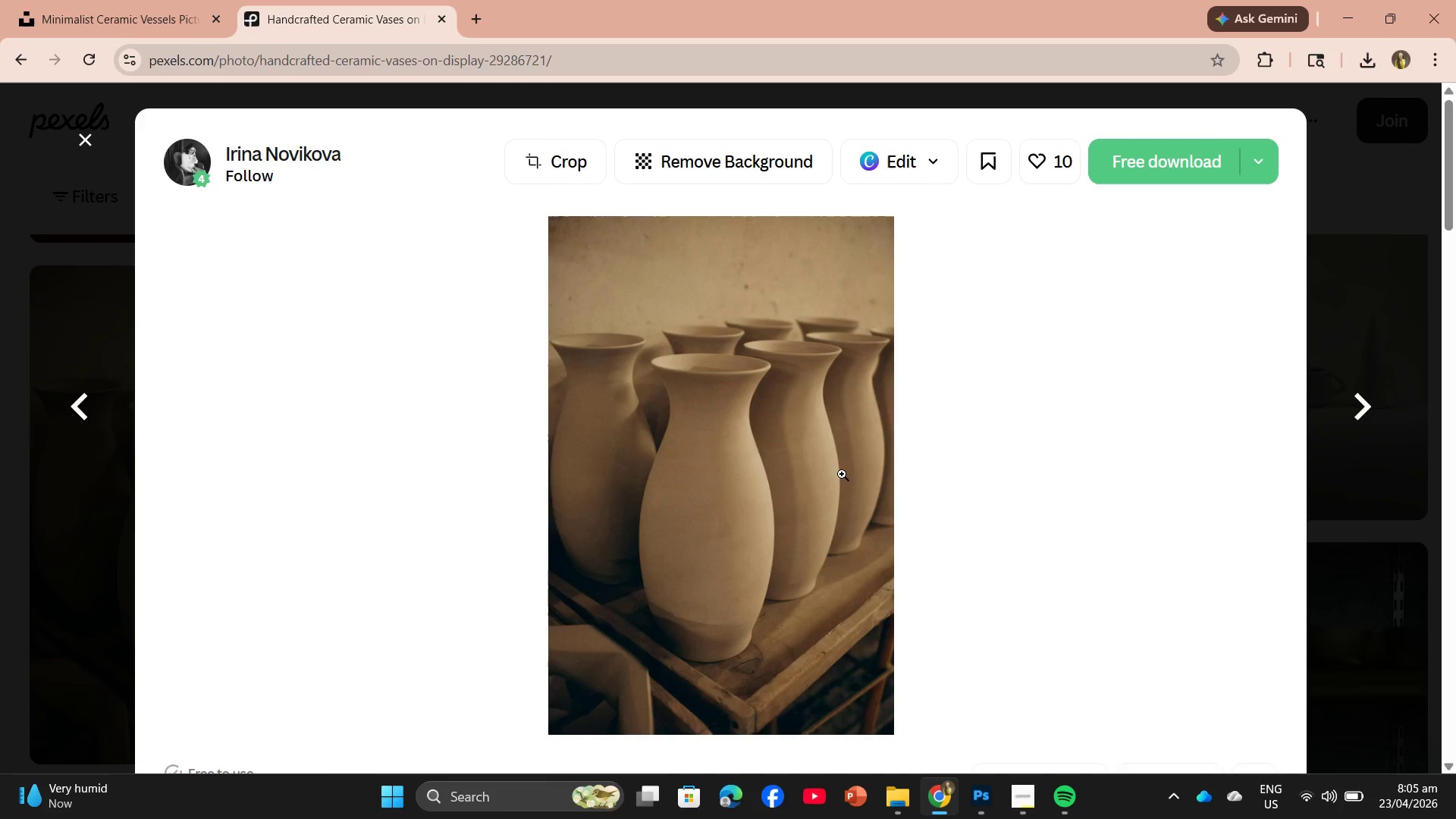 
scroll: coordinate [845, 471], scroll_direction: down, amount: 1.0
 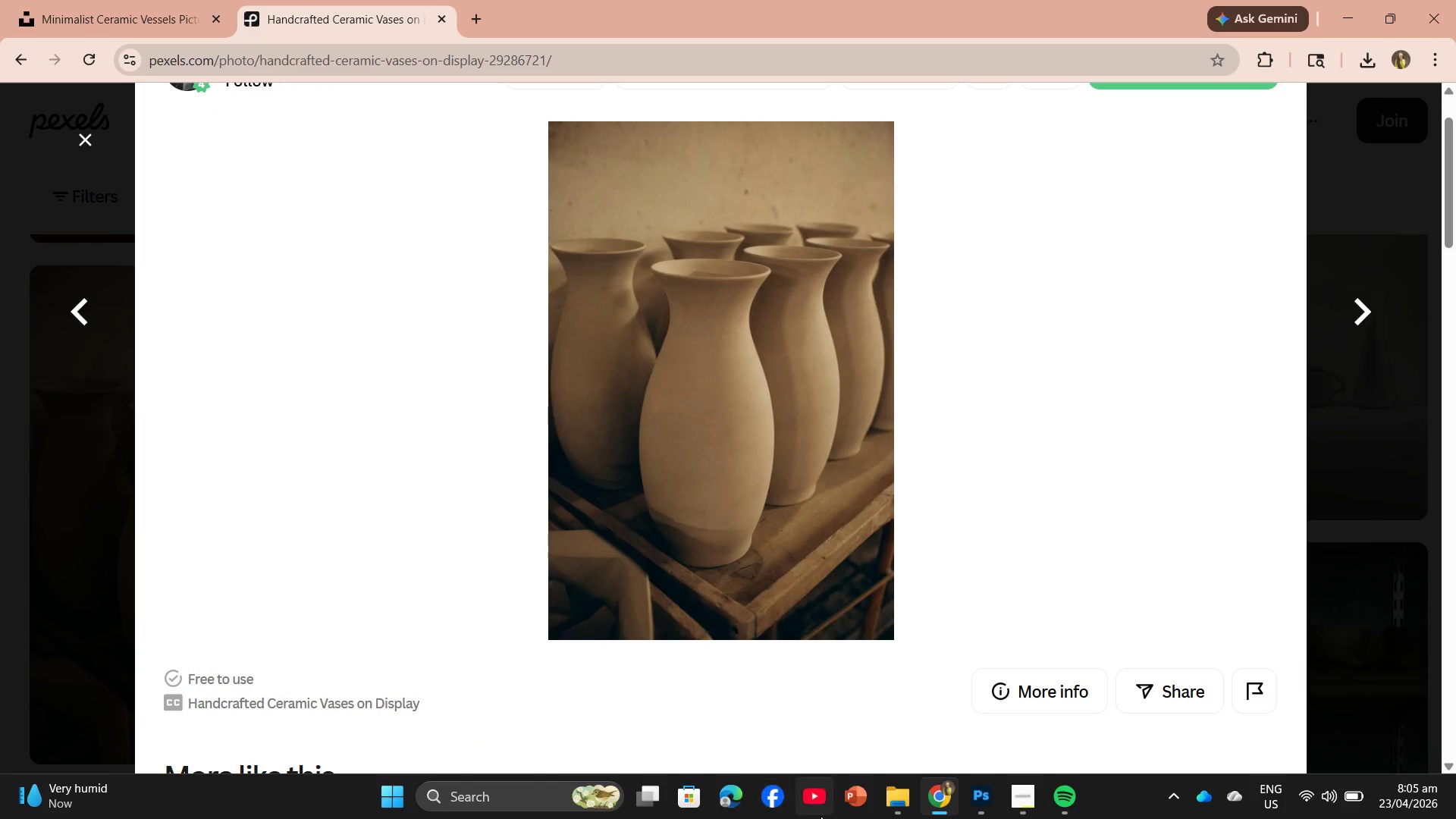 
left_click([1012, 800])